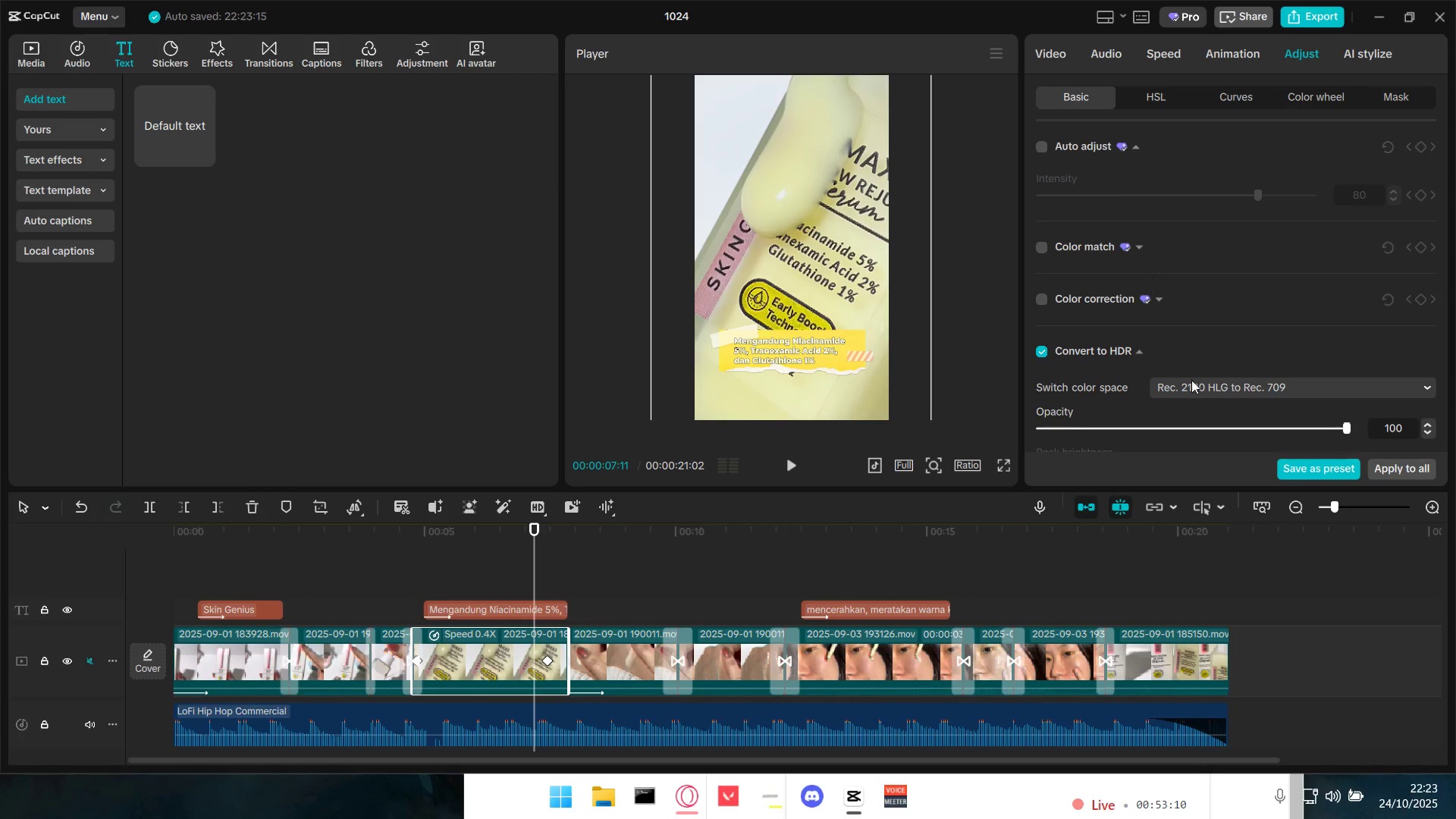 
scroll: coordinate [1191, 378], scroll_direction: down, amount: 12.0
 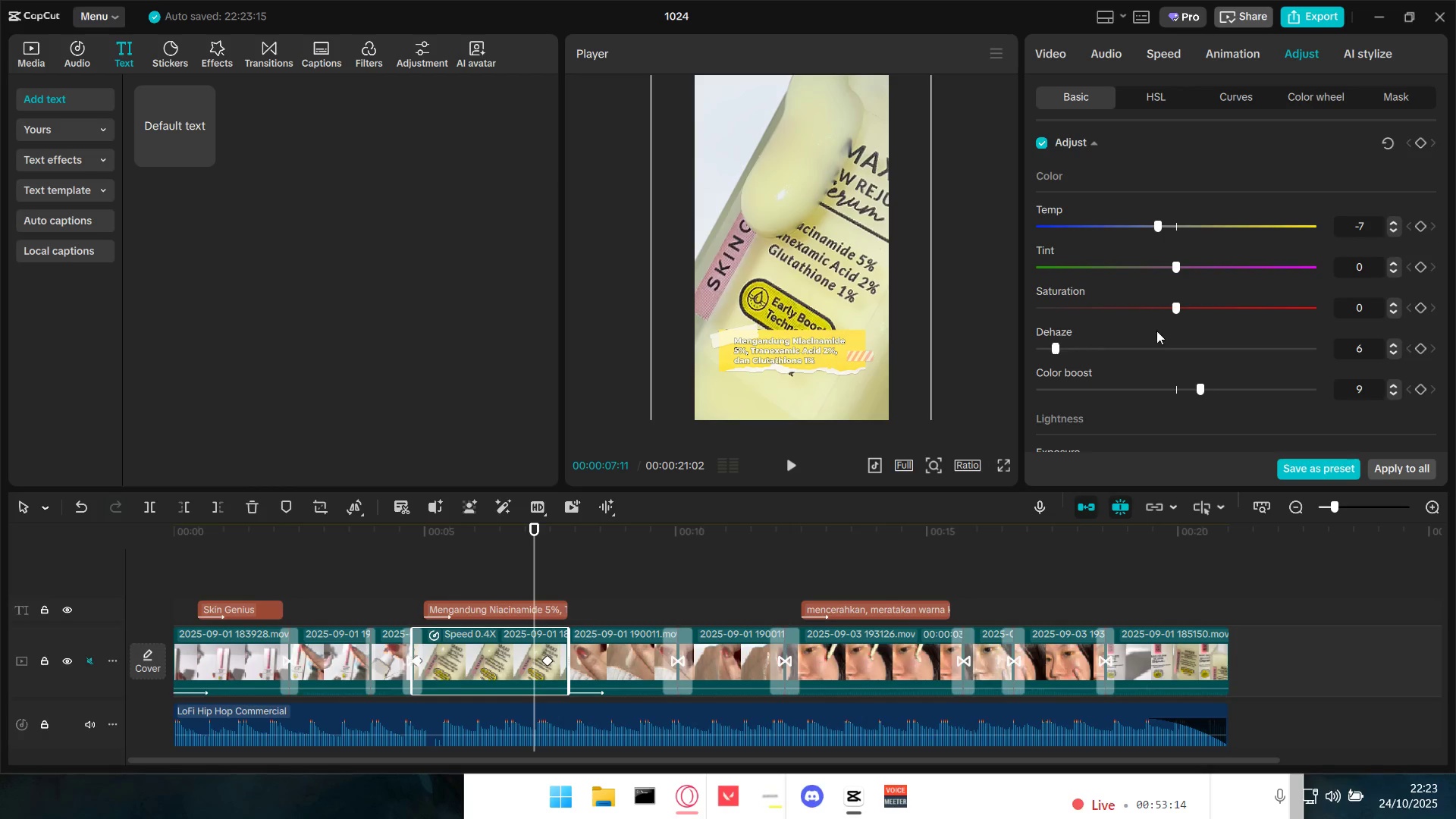 
left_click_drag(start_coordinate=[1174, 307], to_coordinate=[1167, 308])
 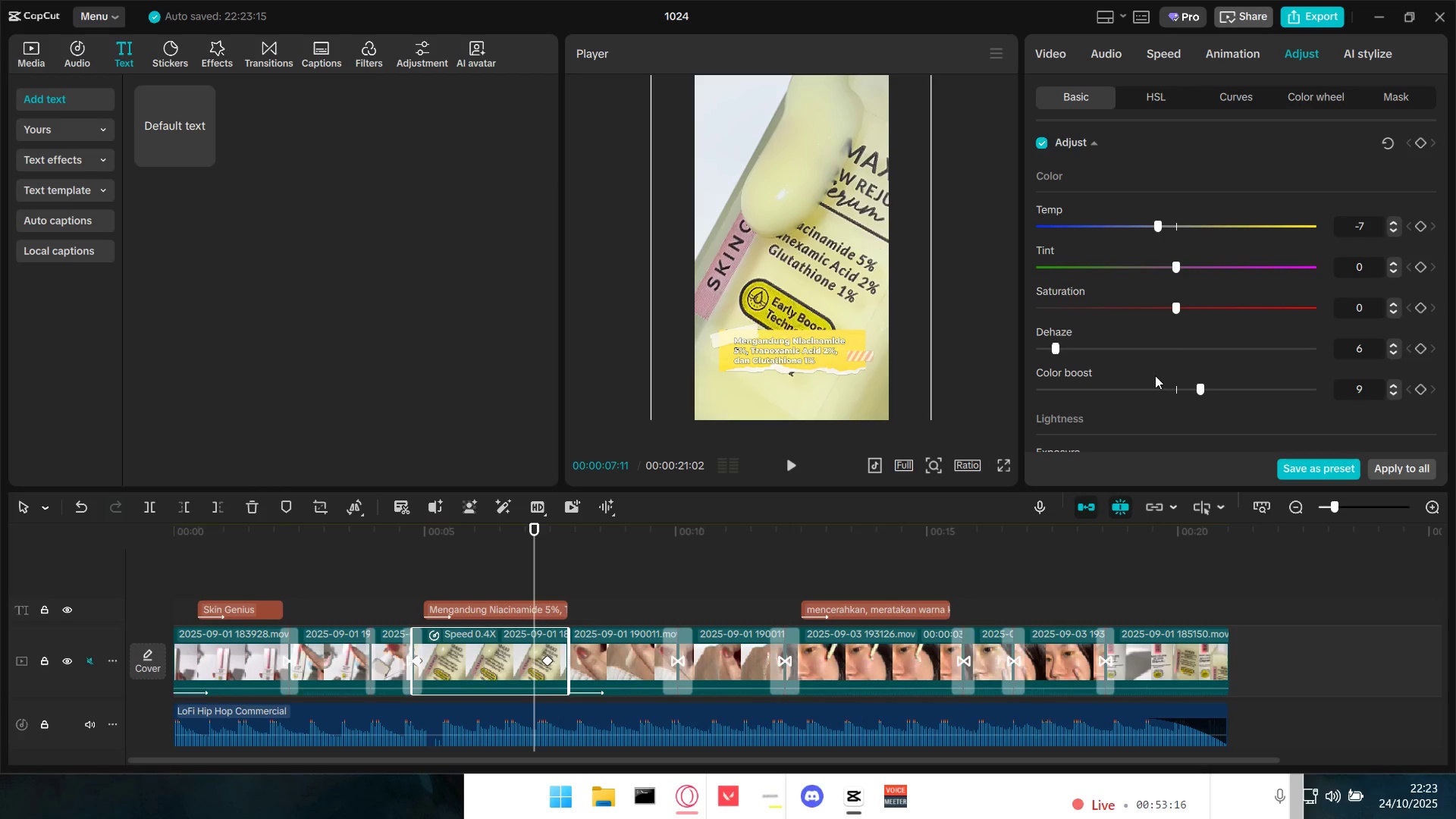 
scroll: coordinate [1155, 391], scroll_direction: down, amount: 3.0
 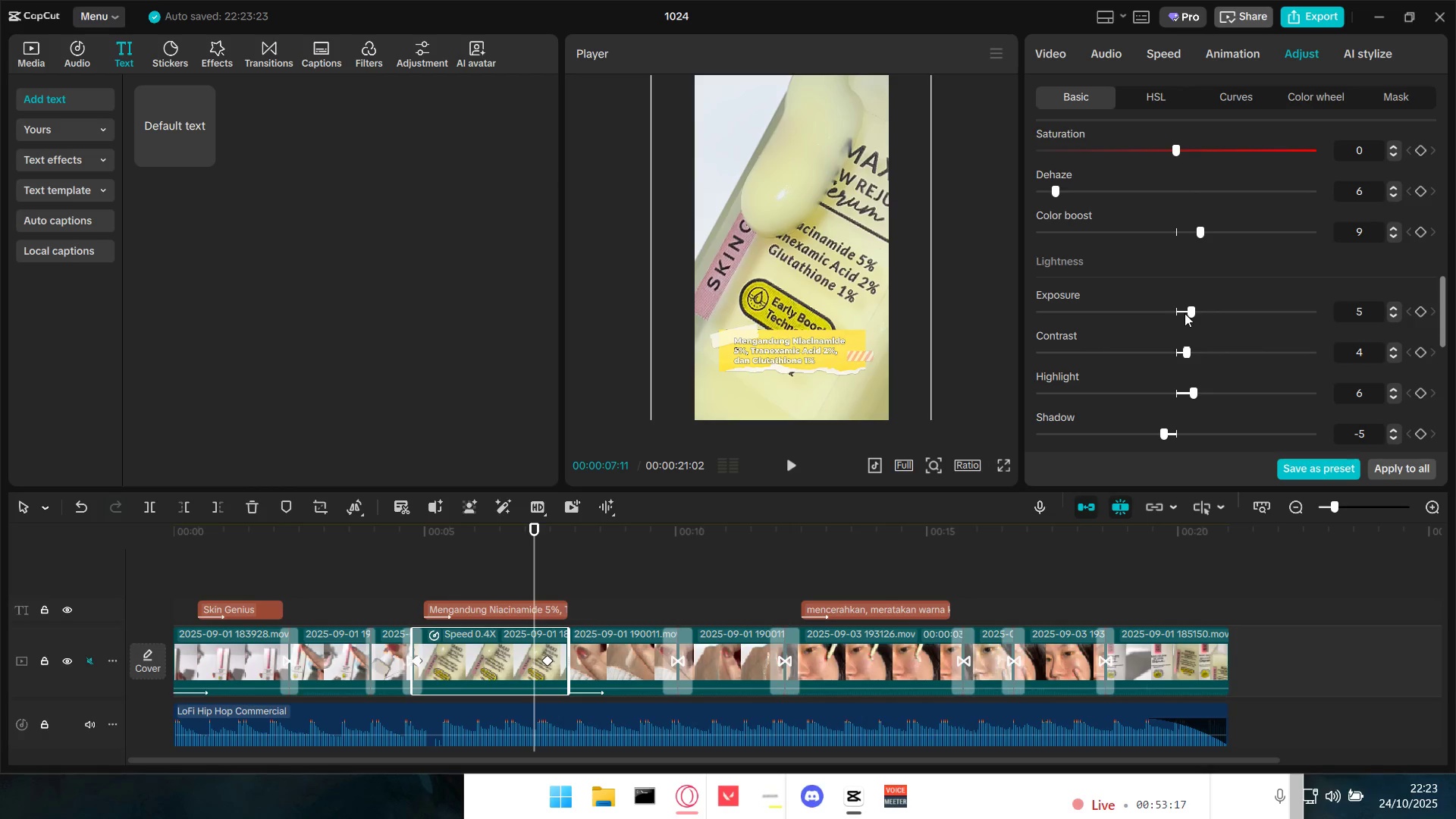 
left_click_drag(start_coordinate=[1191, 311], to_coordinate=[1186, 310])
 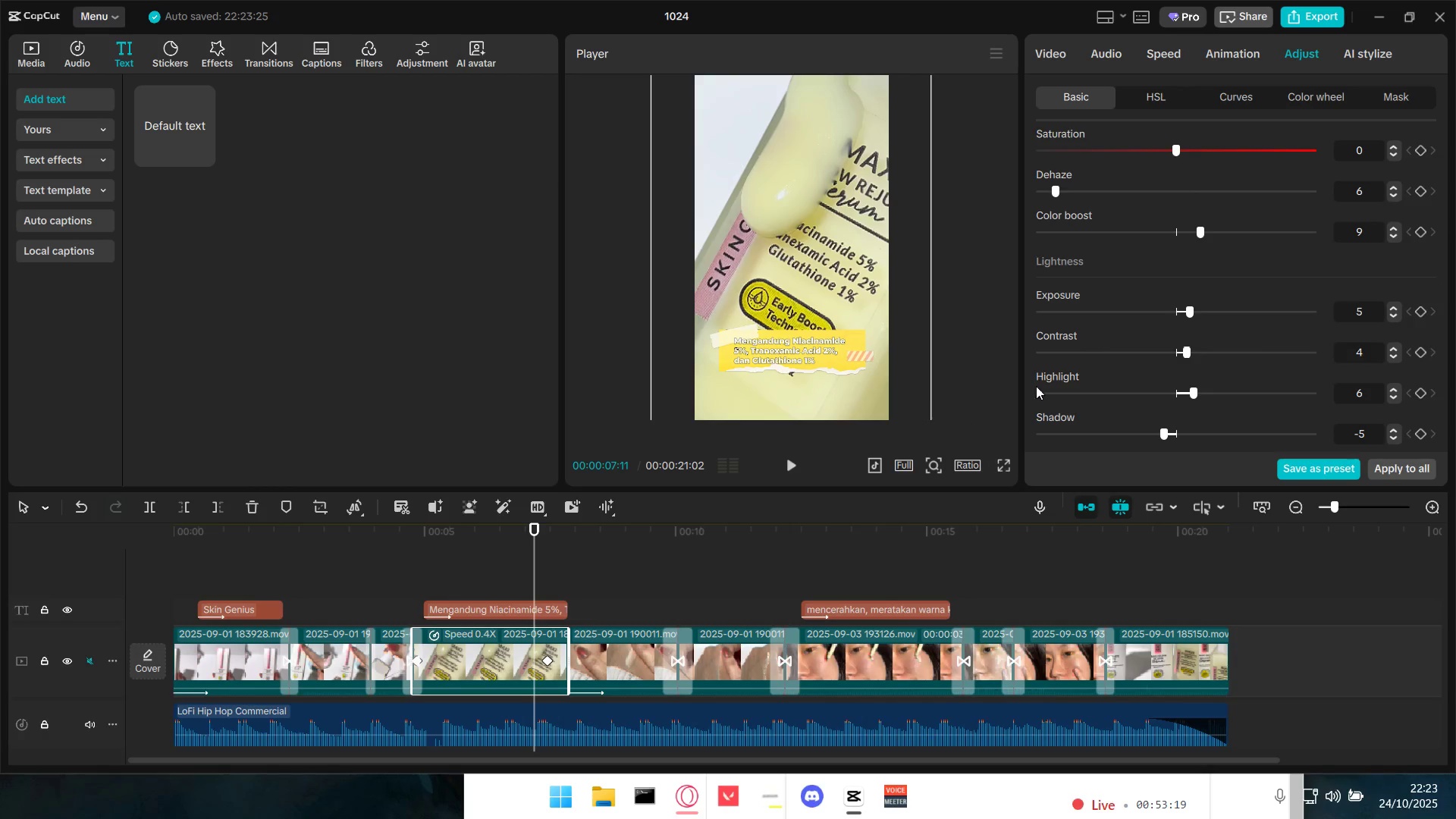 
scroll: coordinate [1082, 294], scroll_direction: up, amount: 5.0
 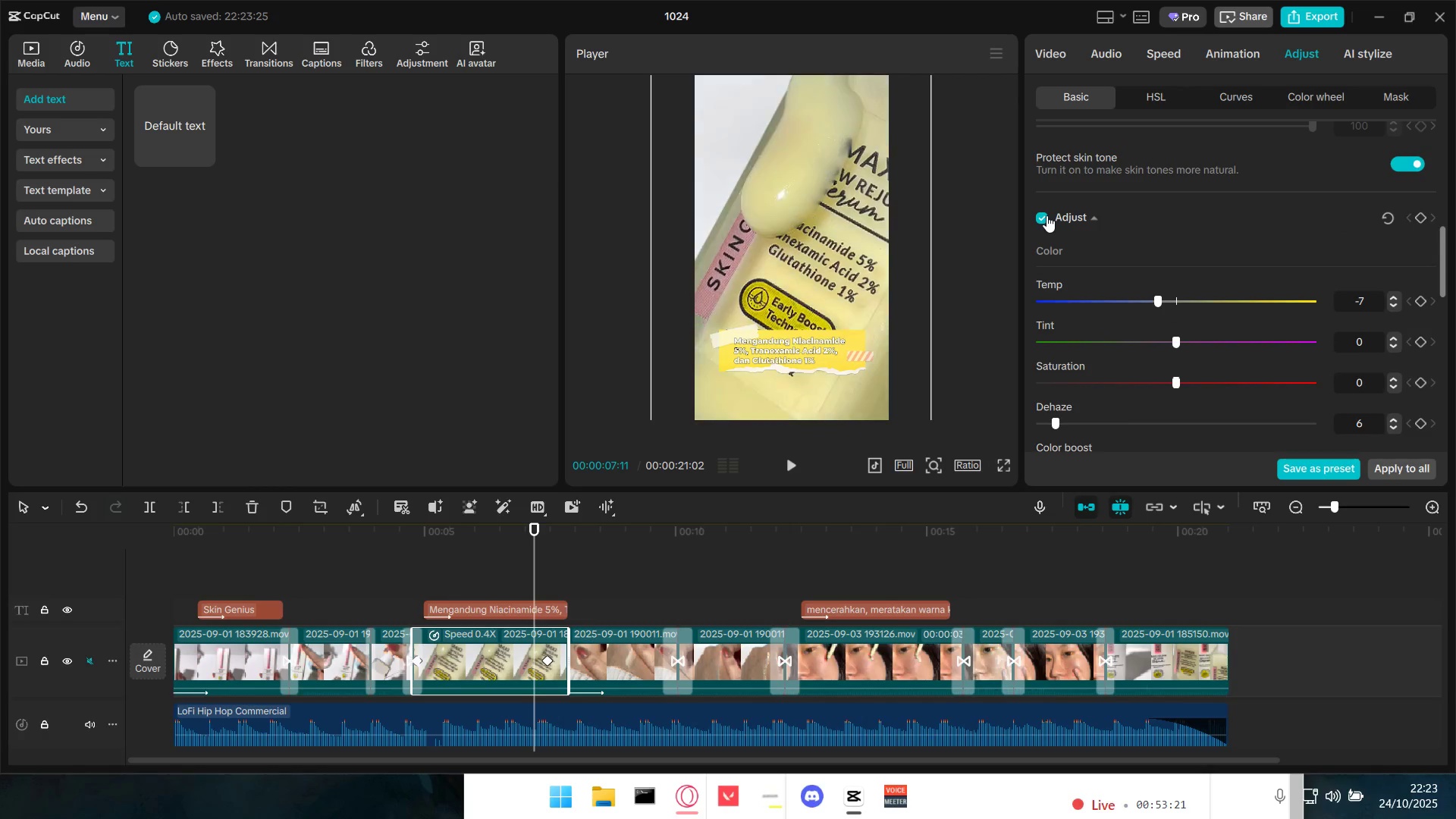 
double_click([1046, 215])
 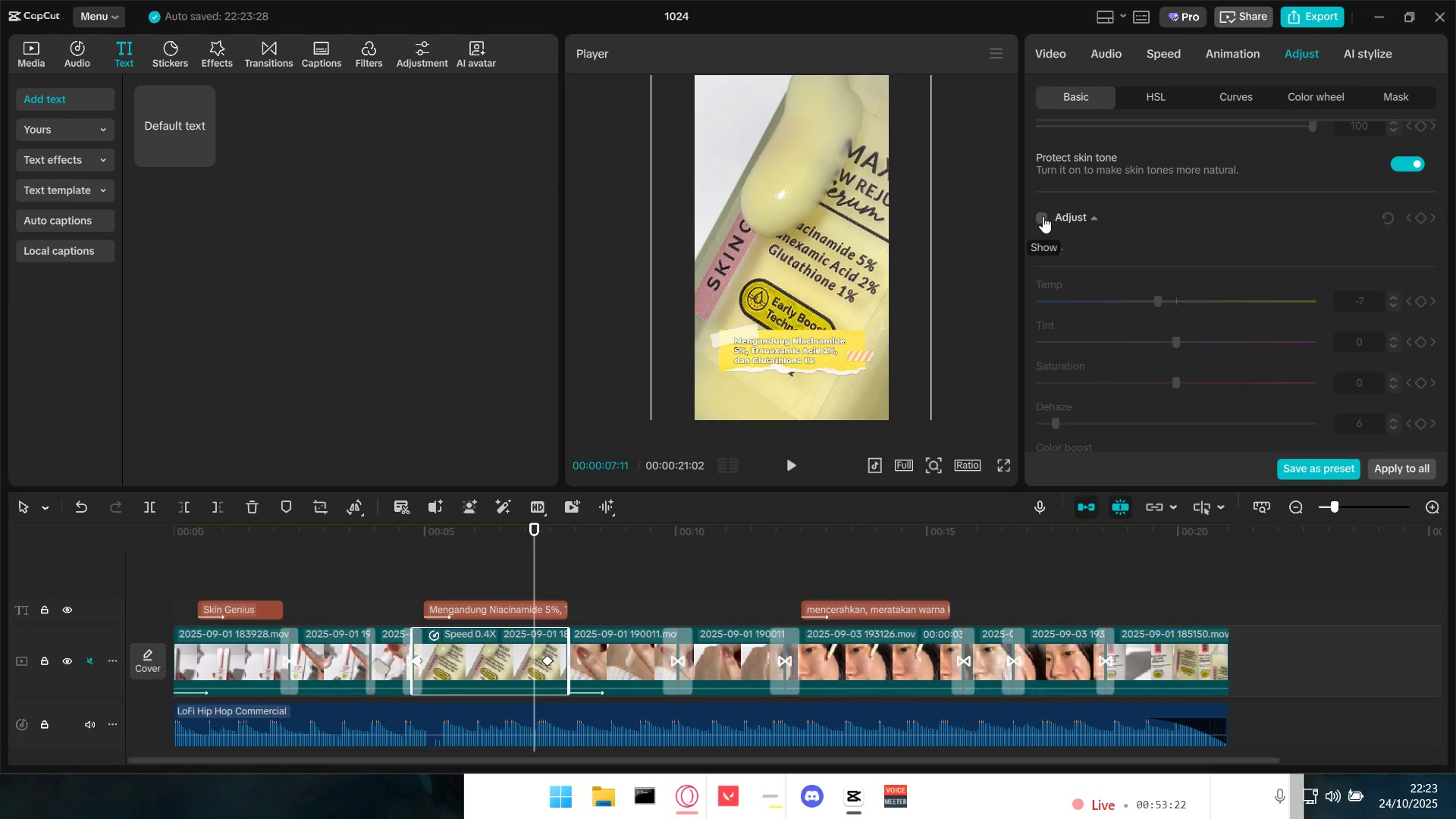 
left_click([1041, 217])
 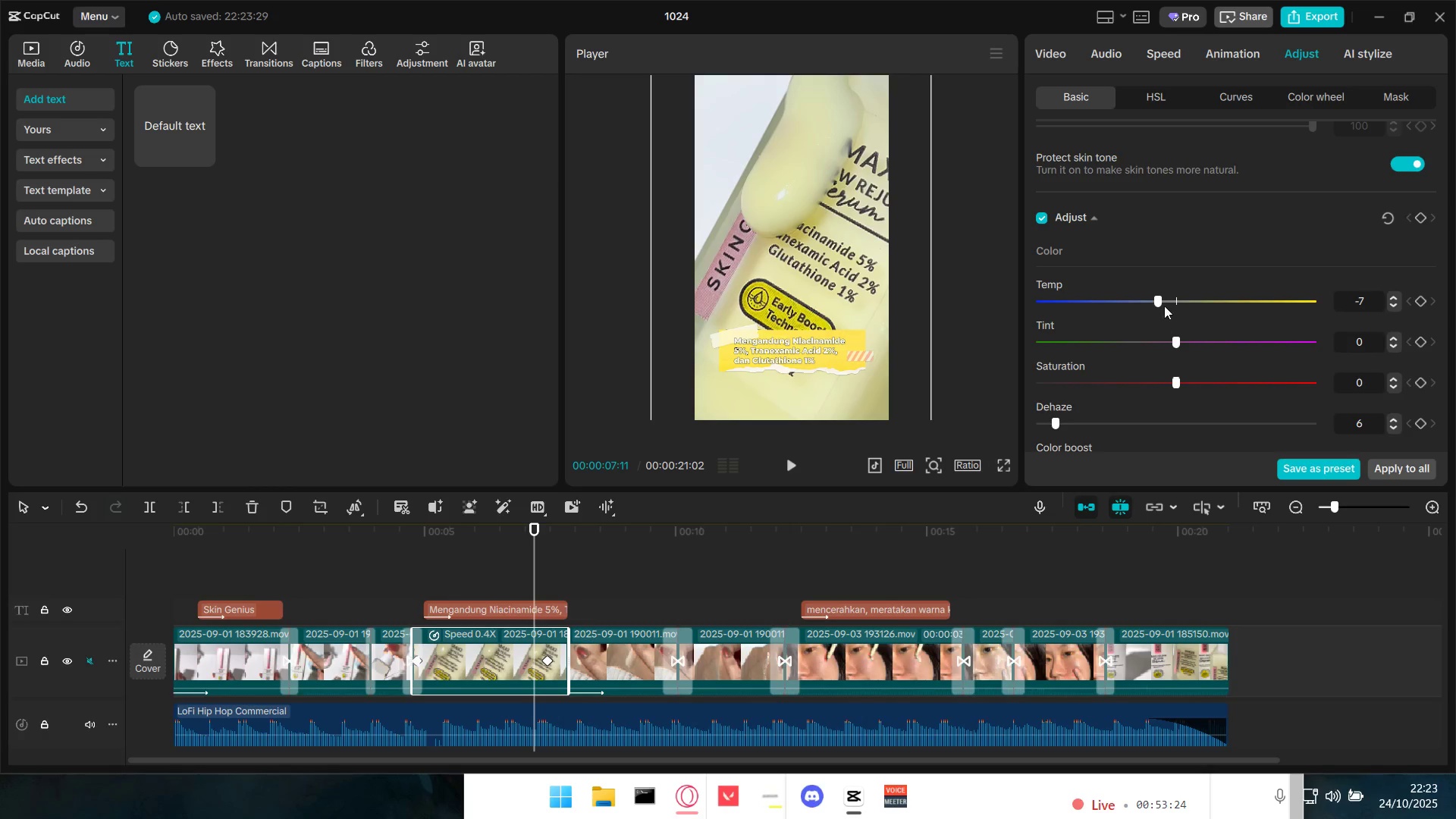 
scroll: coordinate [1169, 360], scroll_direction: down, amount: 14.0
 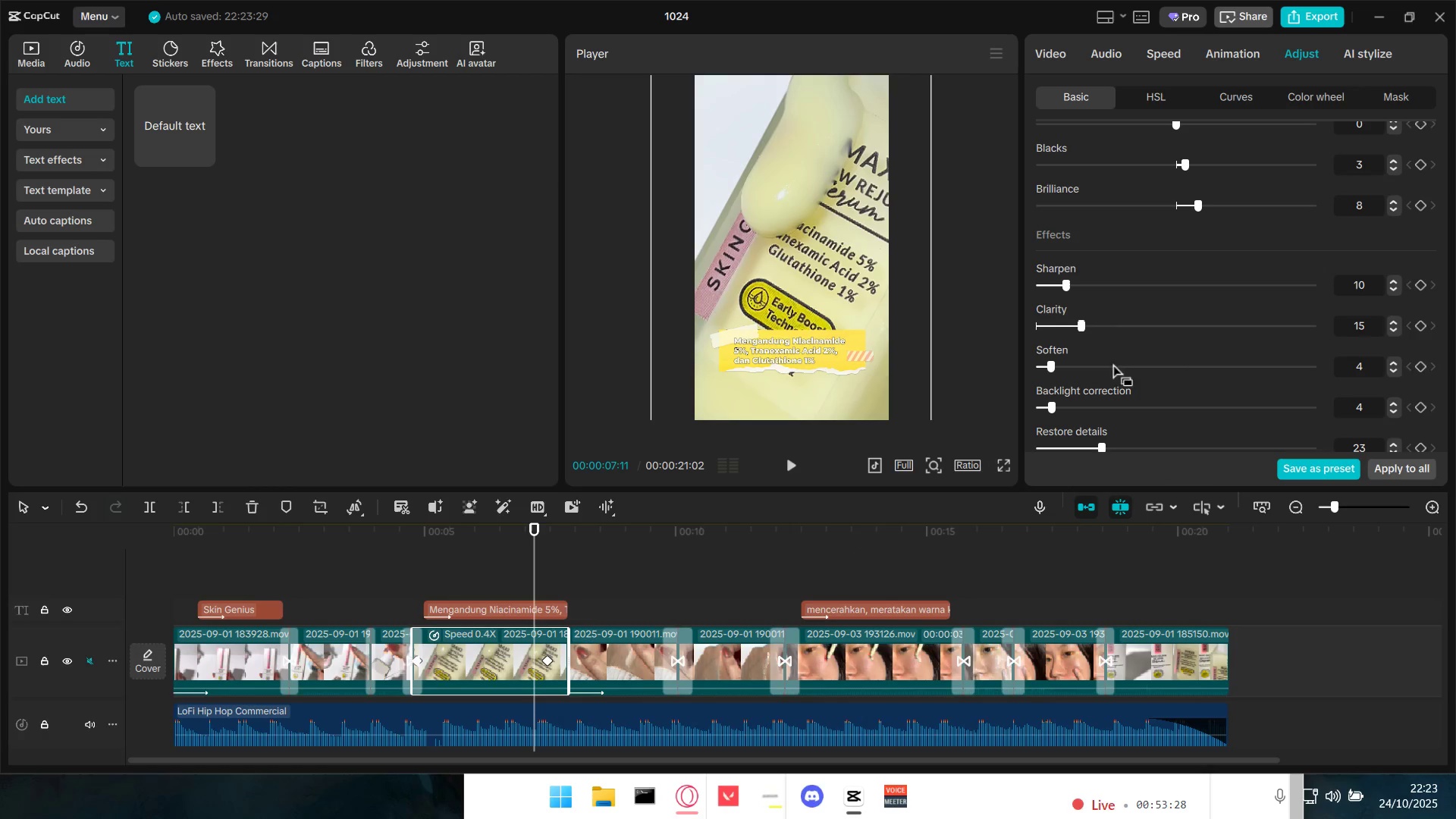 
left_click([987, 553])
 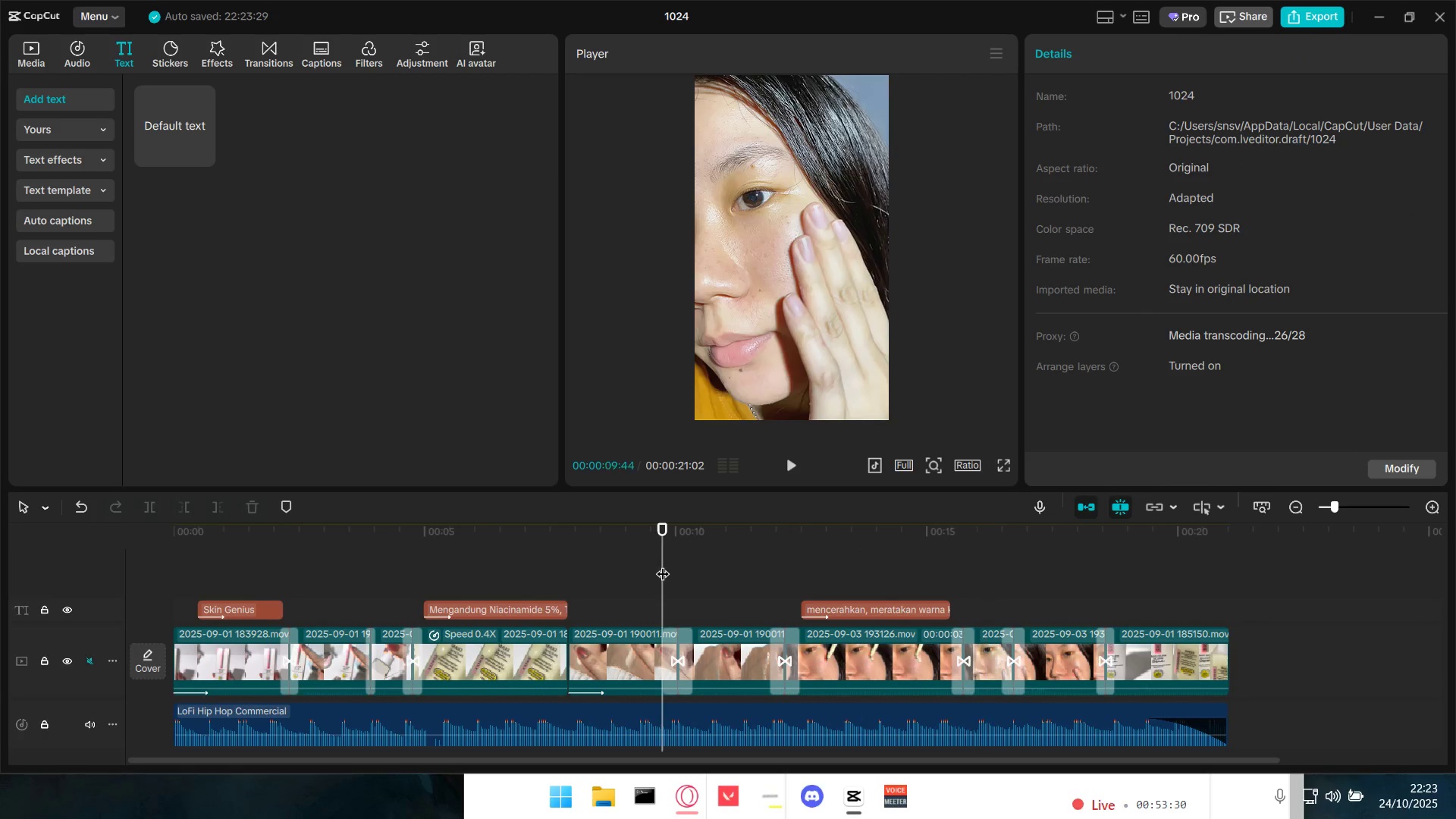 
left_click_drag(start_coordinate=[663, 564], to_coordinate=[63, 544])
 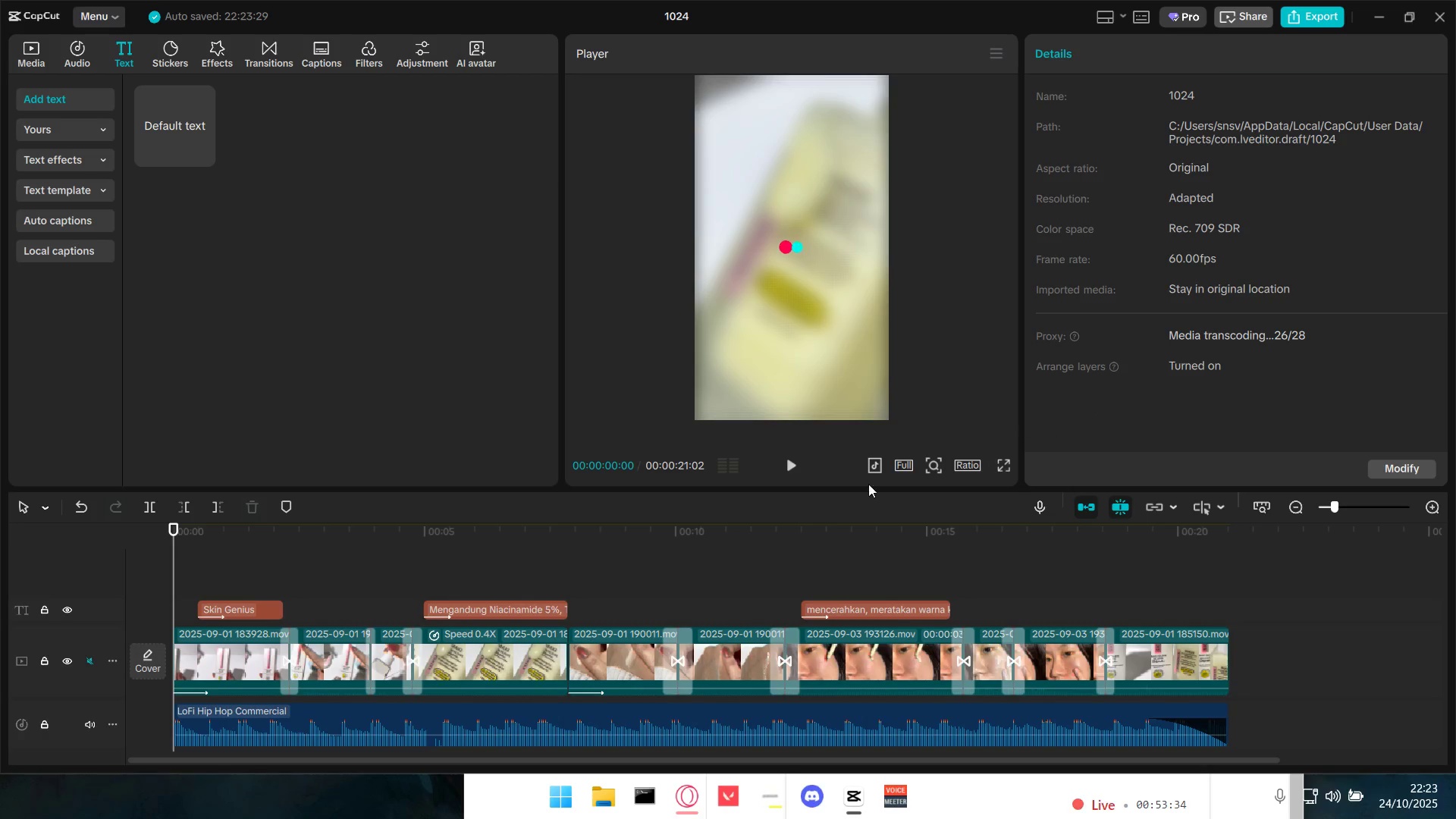 
left_click([789, 462])
 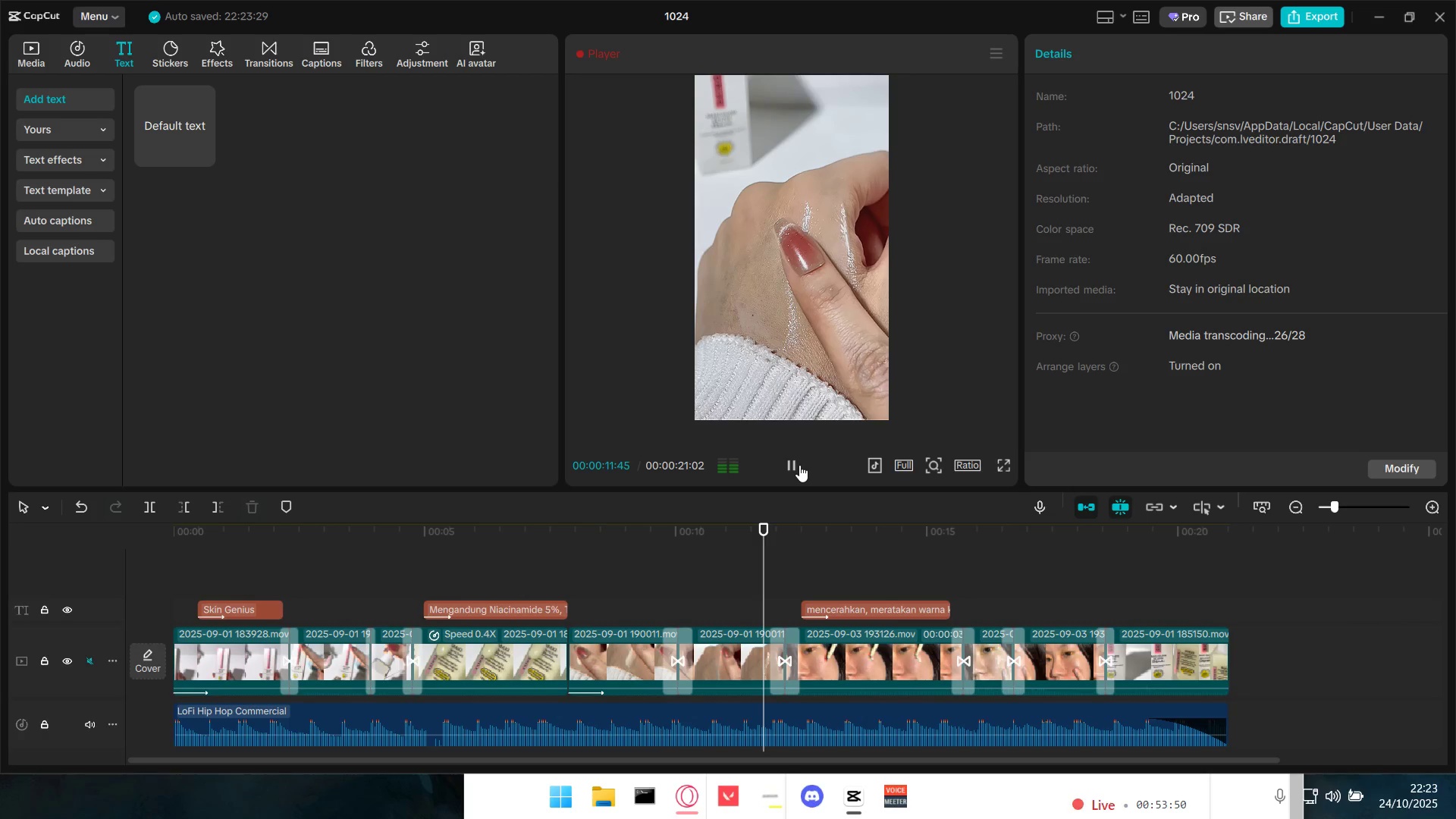 
wait(20.26)
 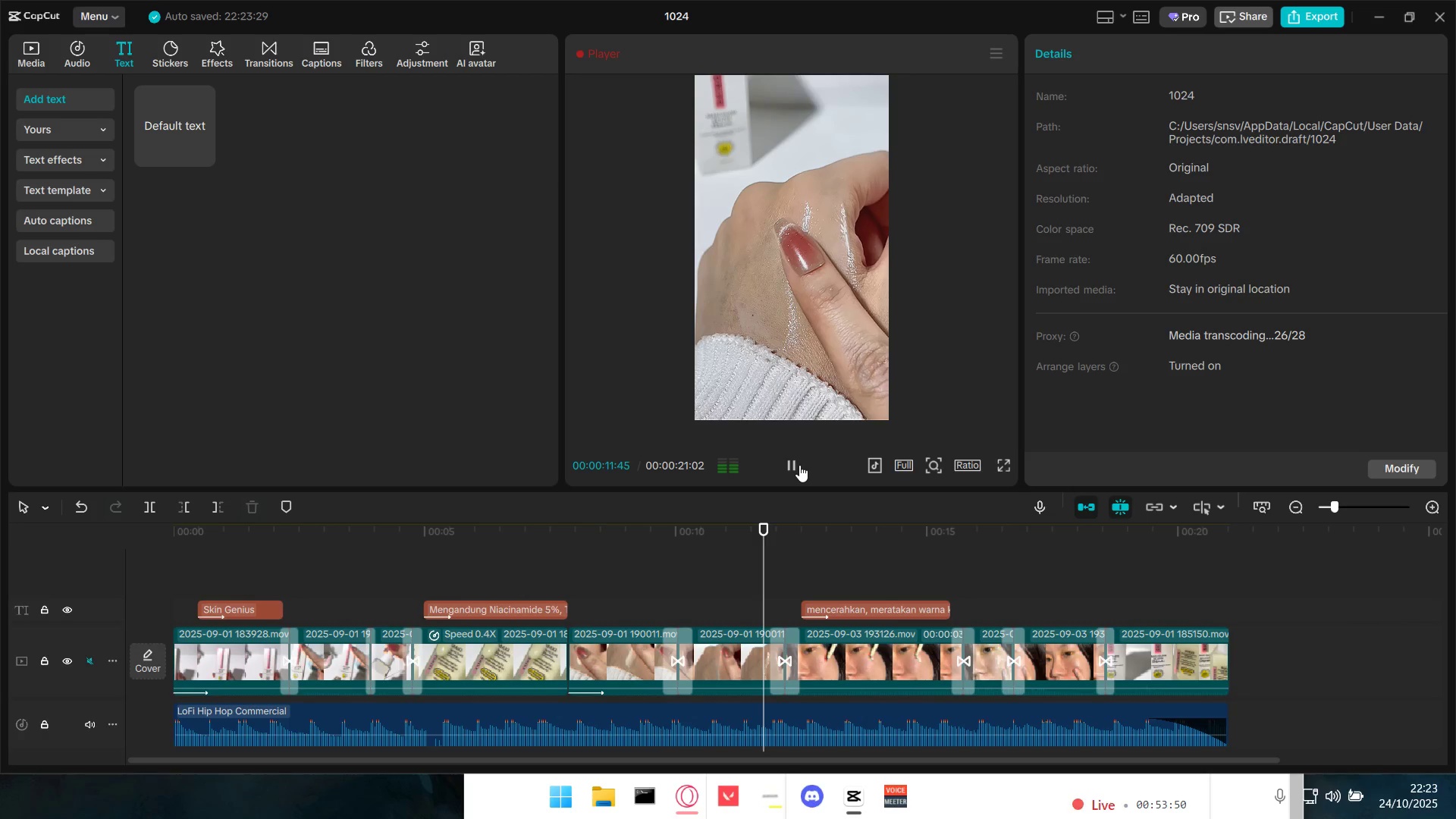 
left_click([799, 465])
 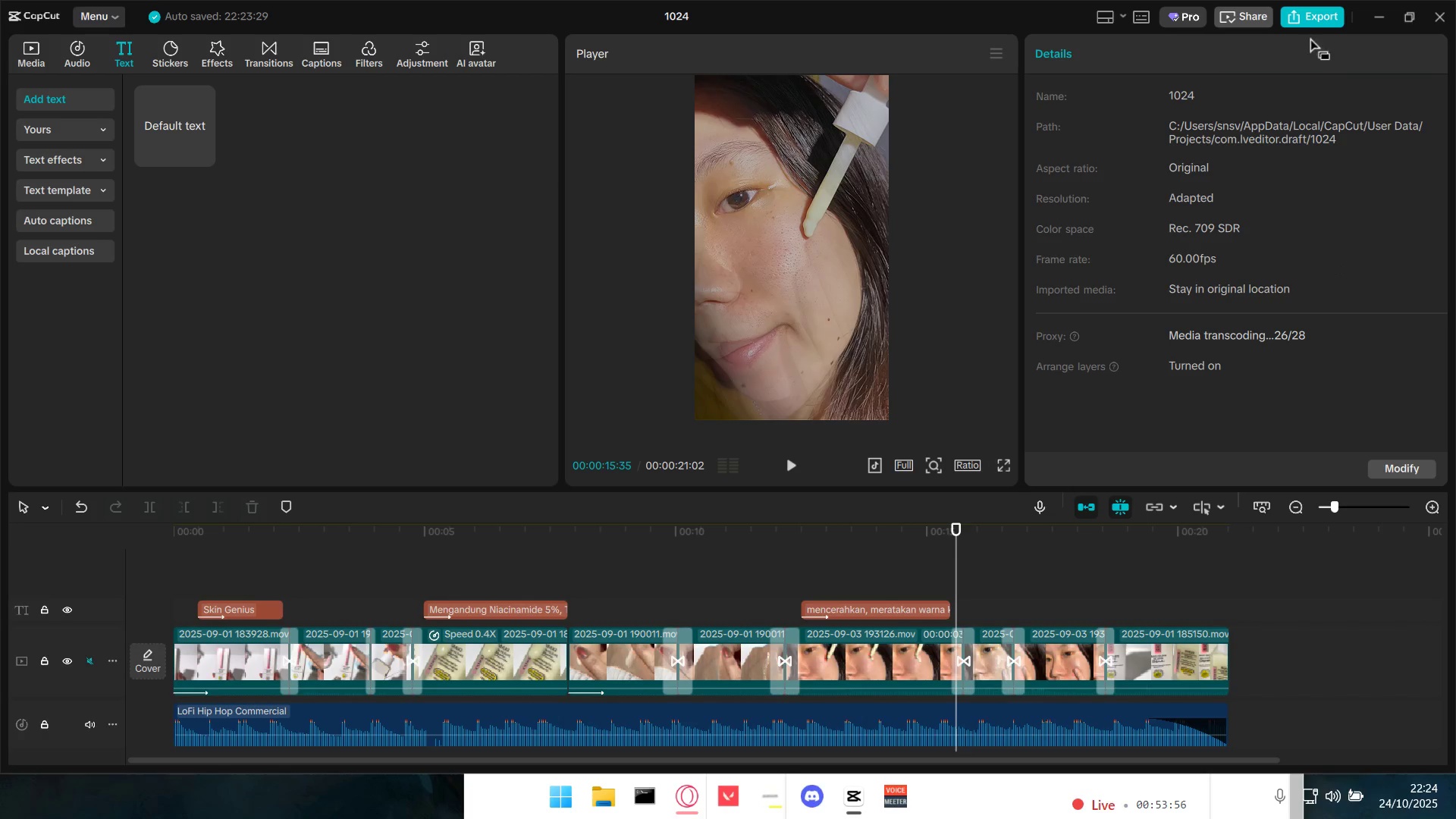 
left_click([1307, 13])
 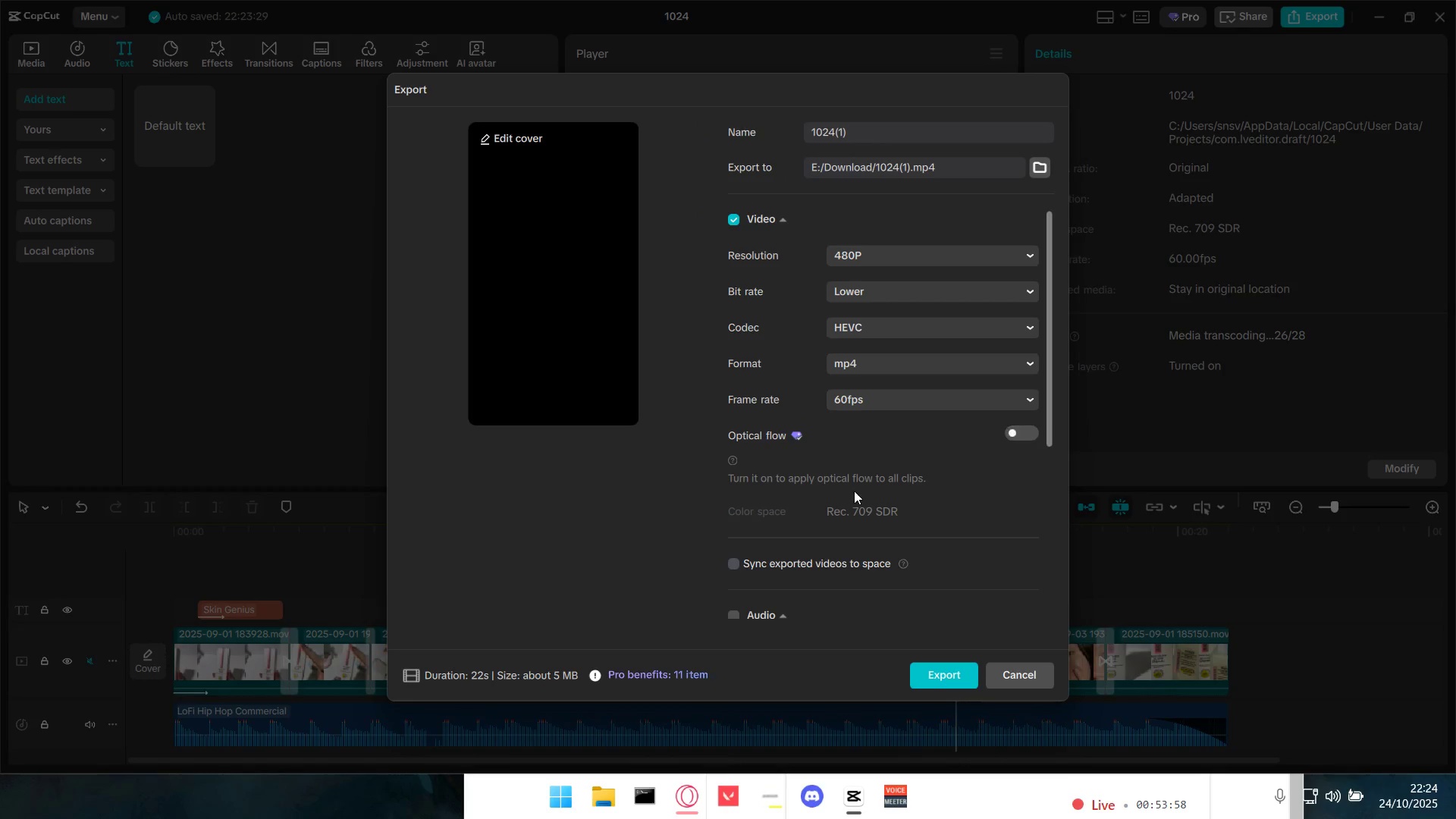 
left_click([880, 256])
 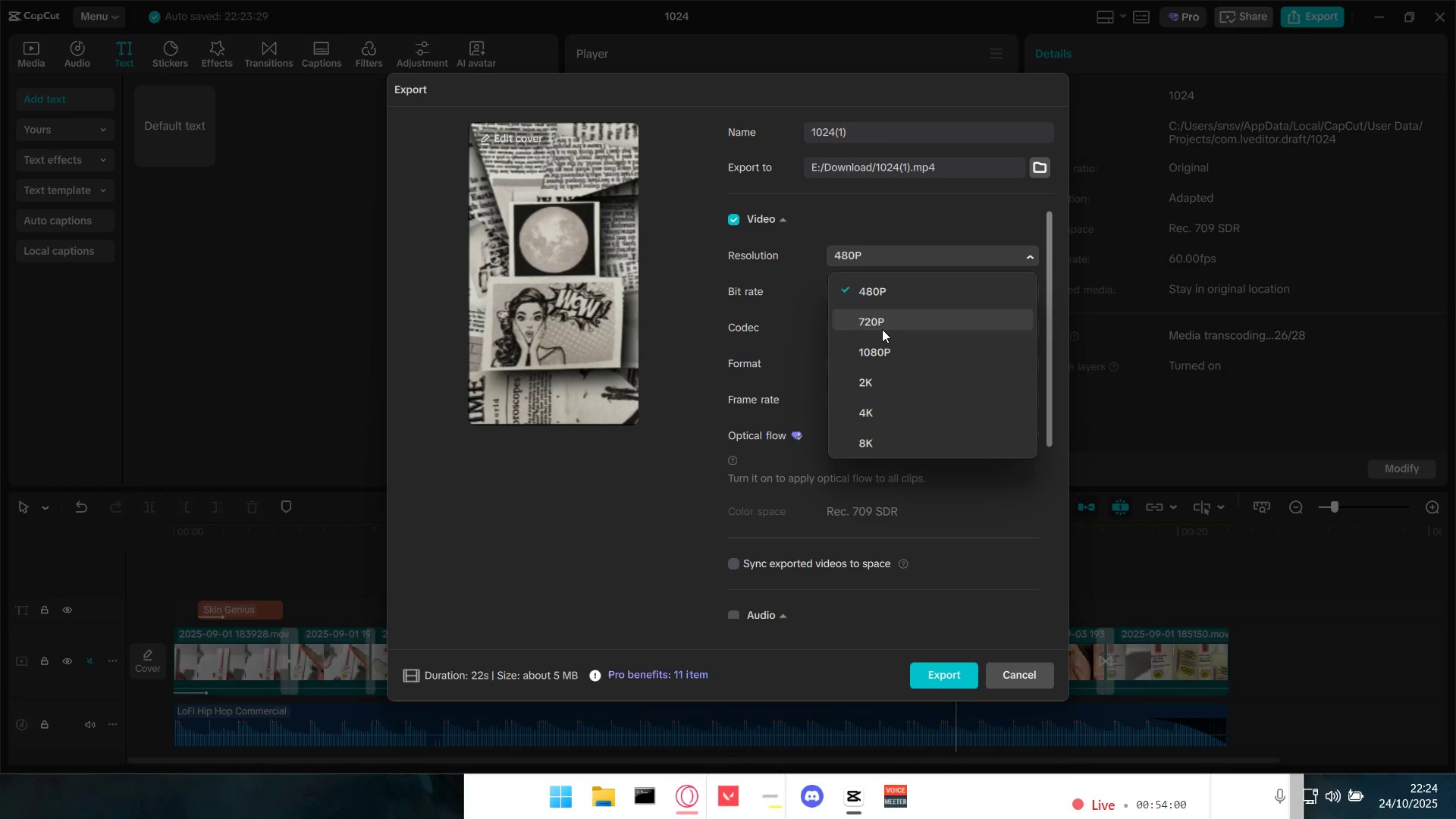 
left_click([876, 359])
 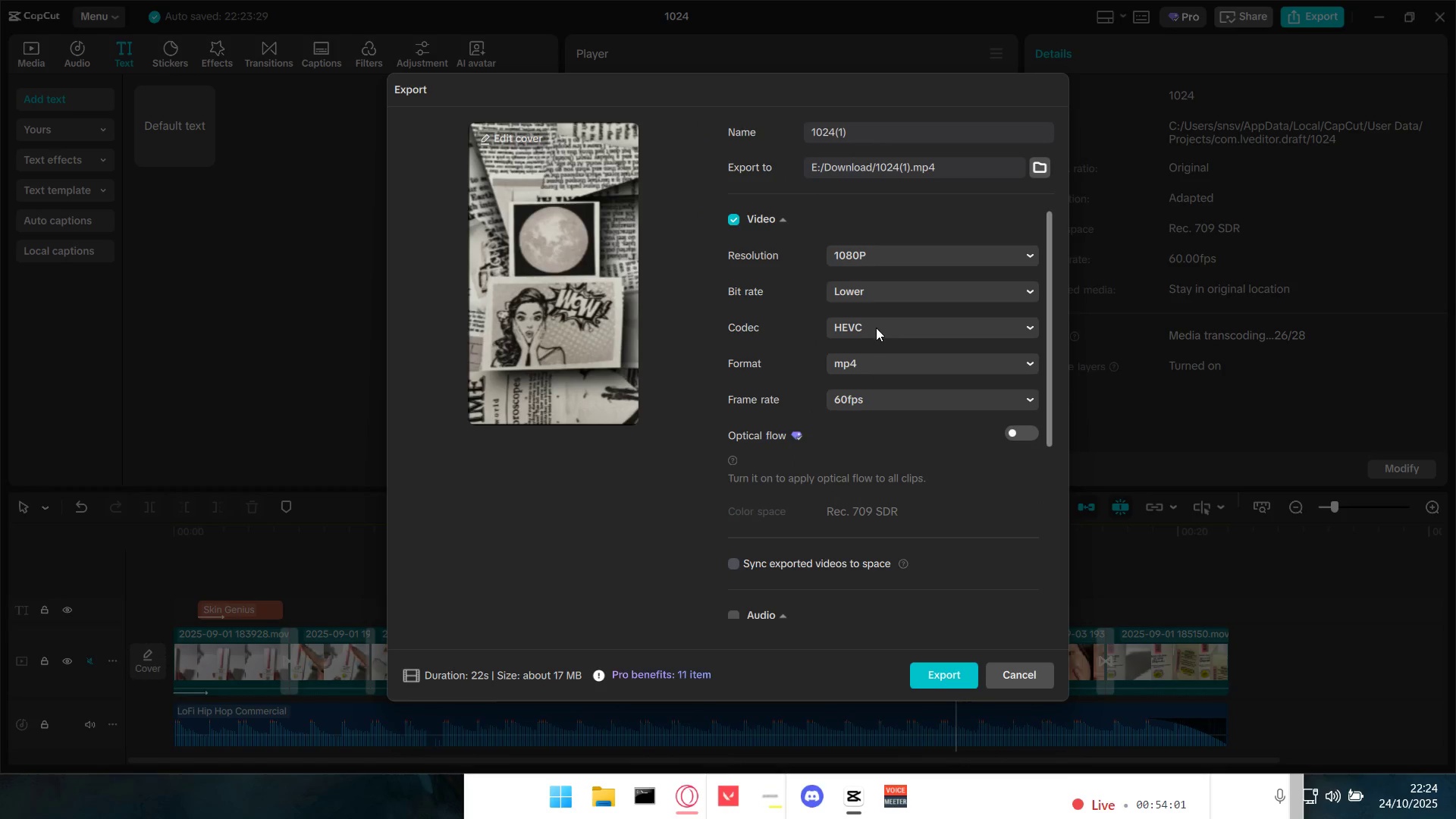 
left_click([873, 297])
 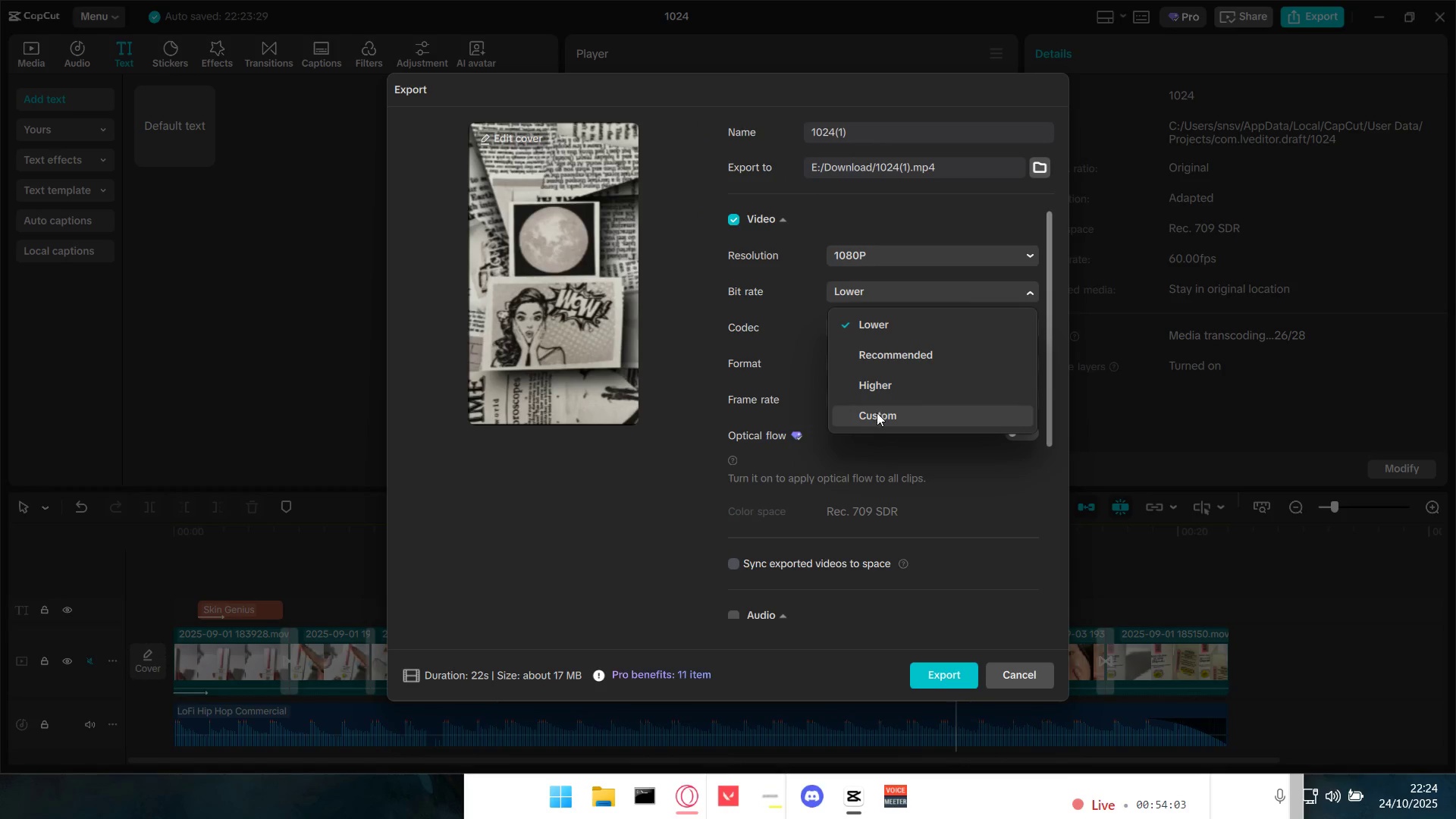 
left_click([880, 389])
 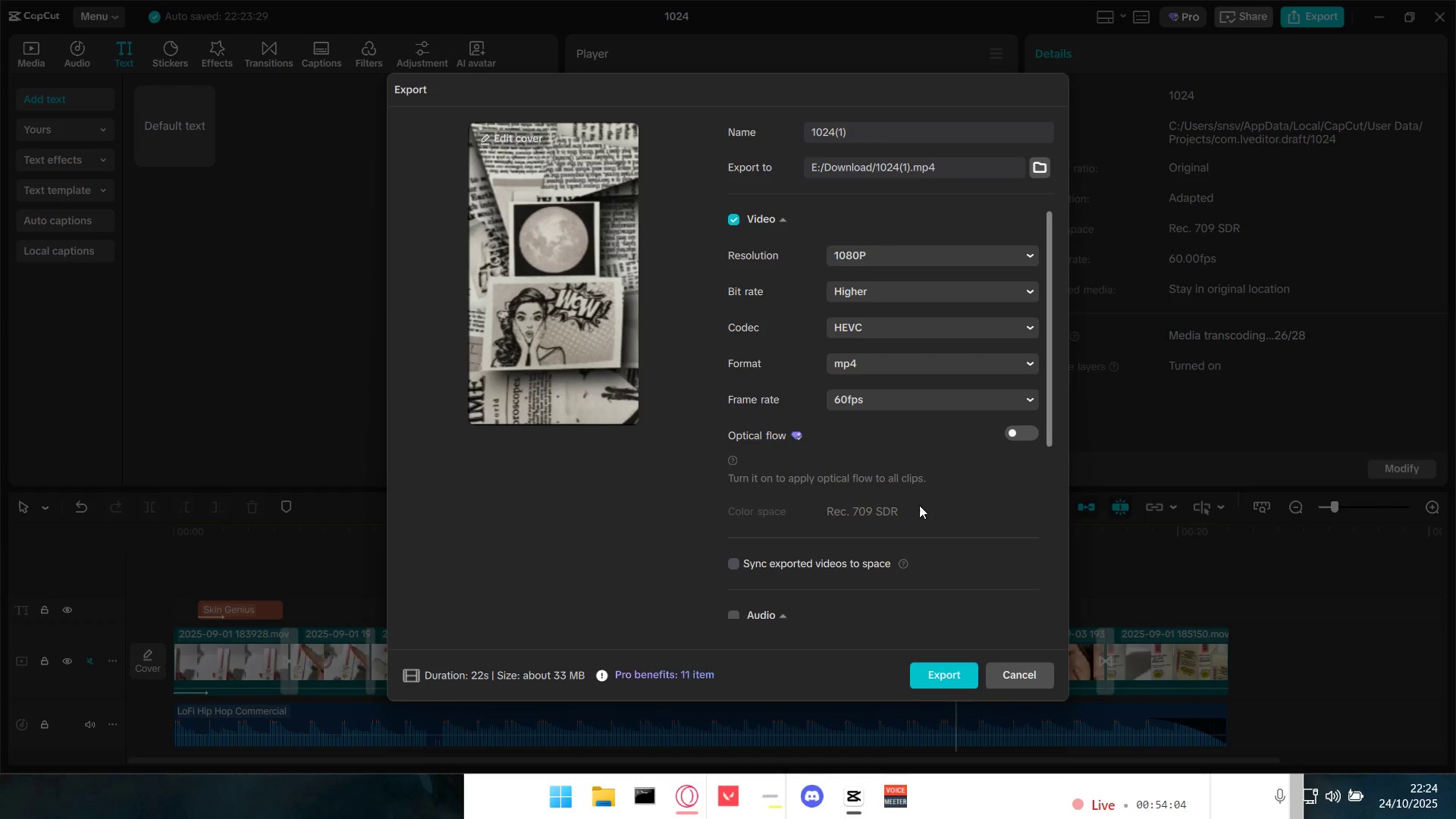 
scroll: coordinate [921, 519], scroll_direction: down, amount: 7.0
 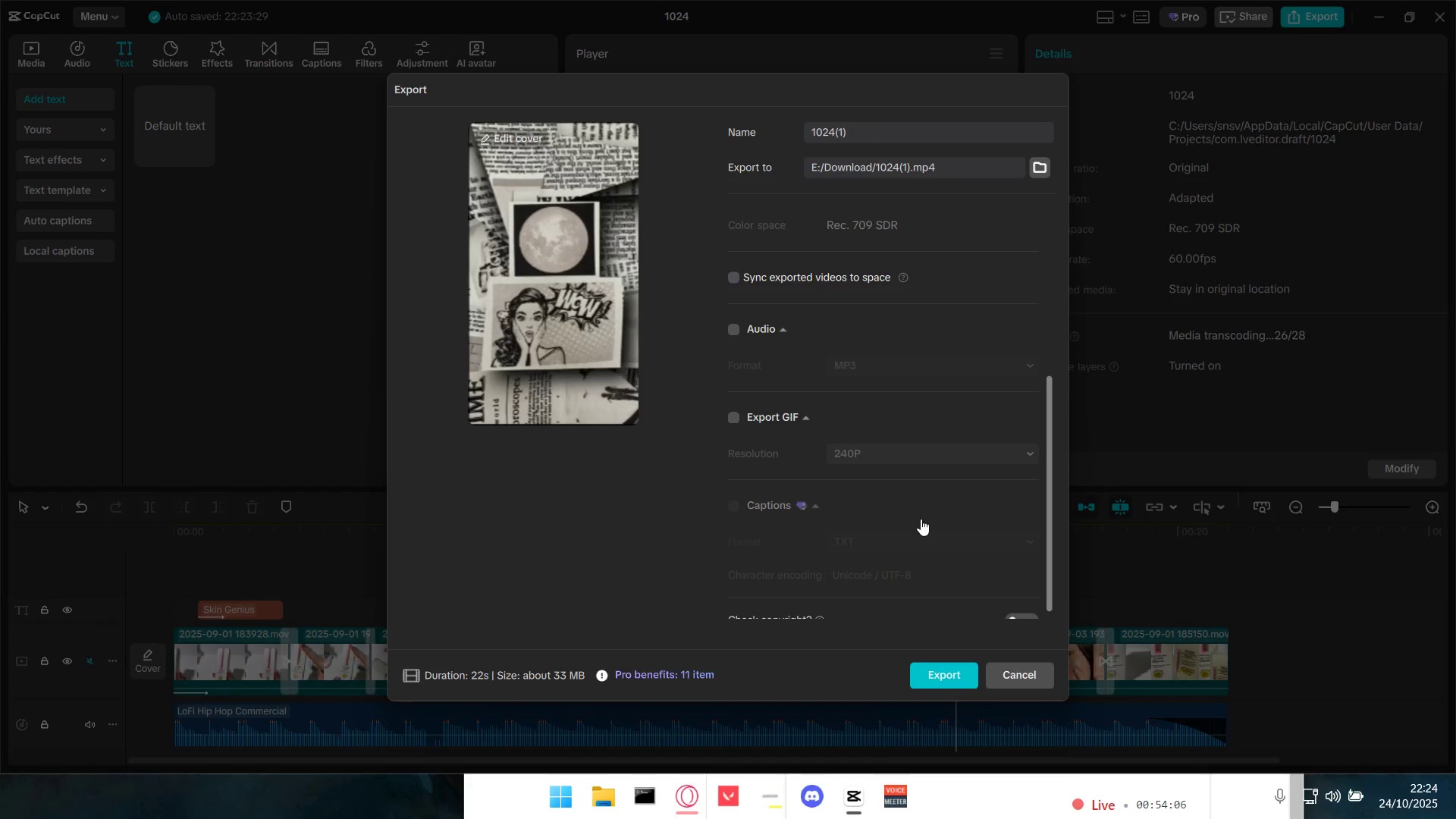 
scroll: coordinate [921, 519], scroll_direction: up, amount: 11.0
 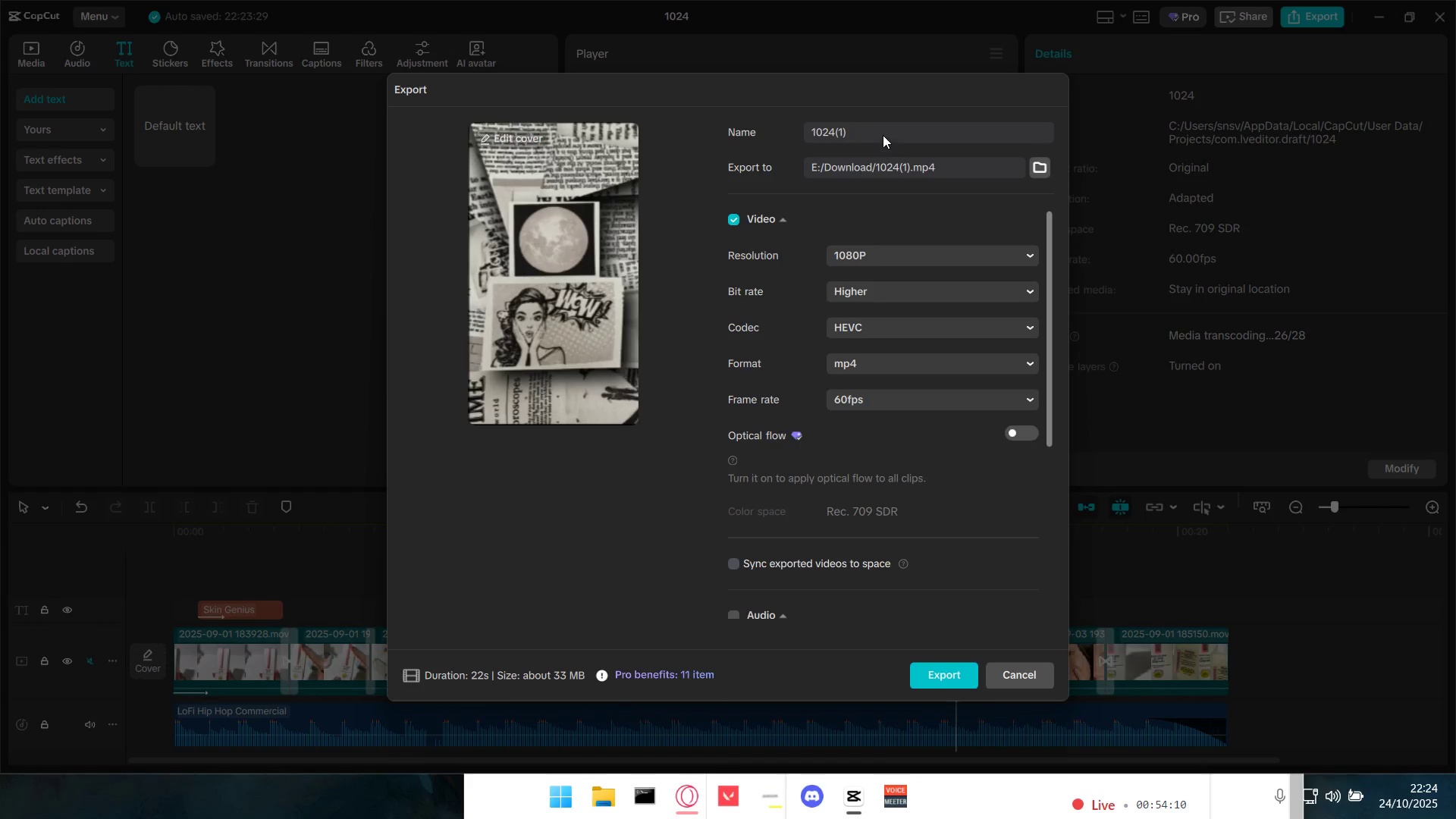 
left_click_drag(start_coordinate=[890, 133], to_coordinate=[717, 133])
 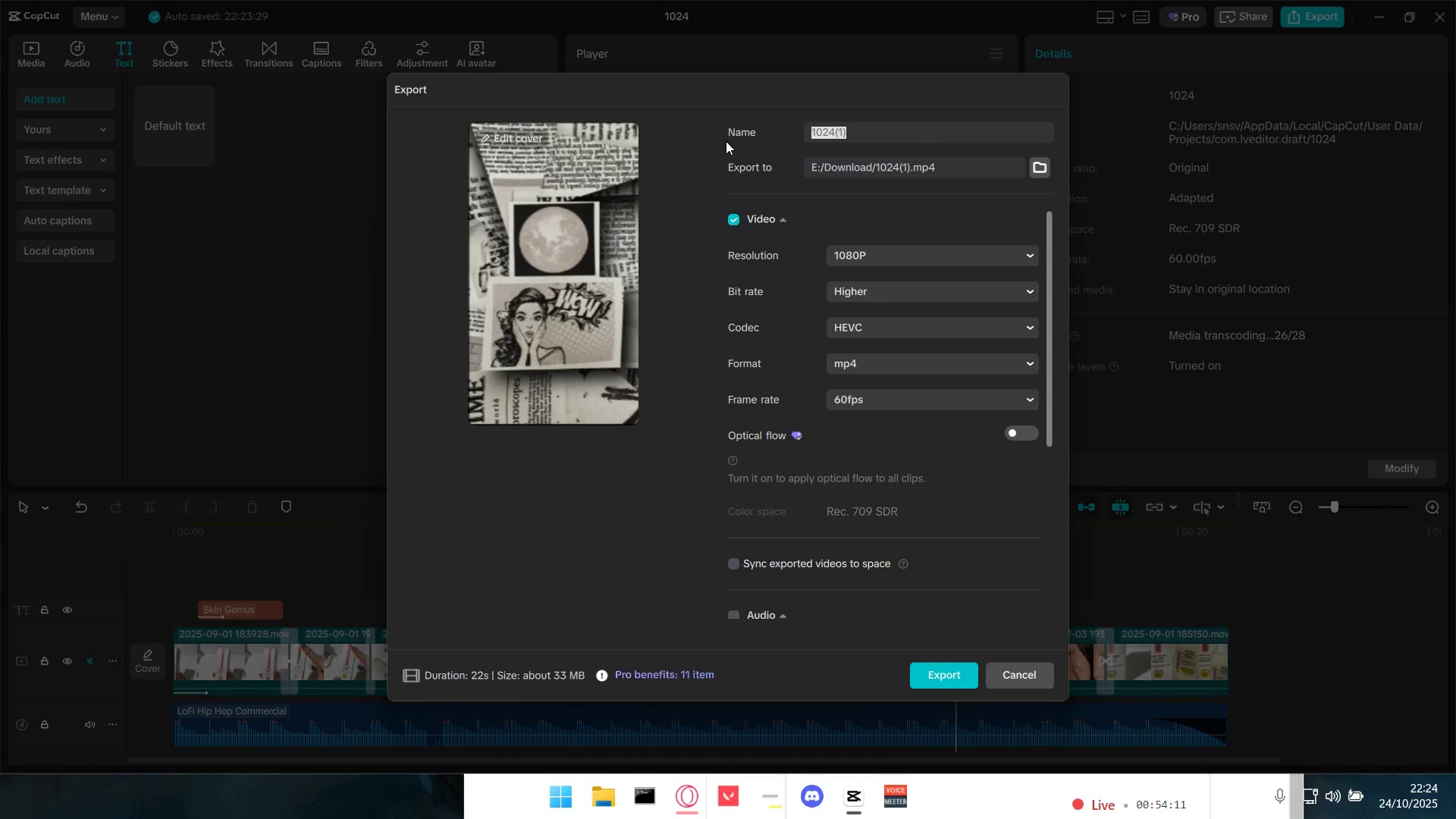 
type(Skin Genius)
 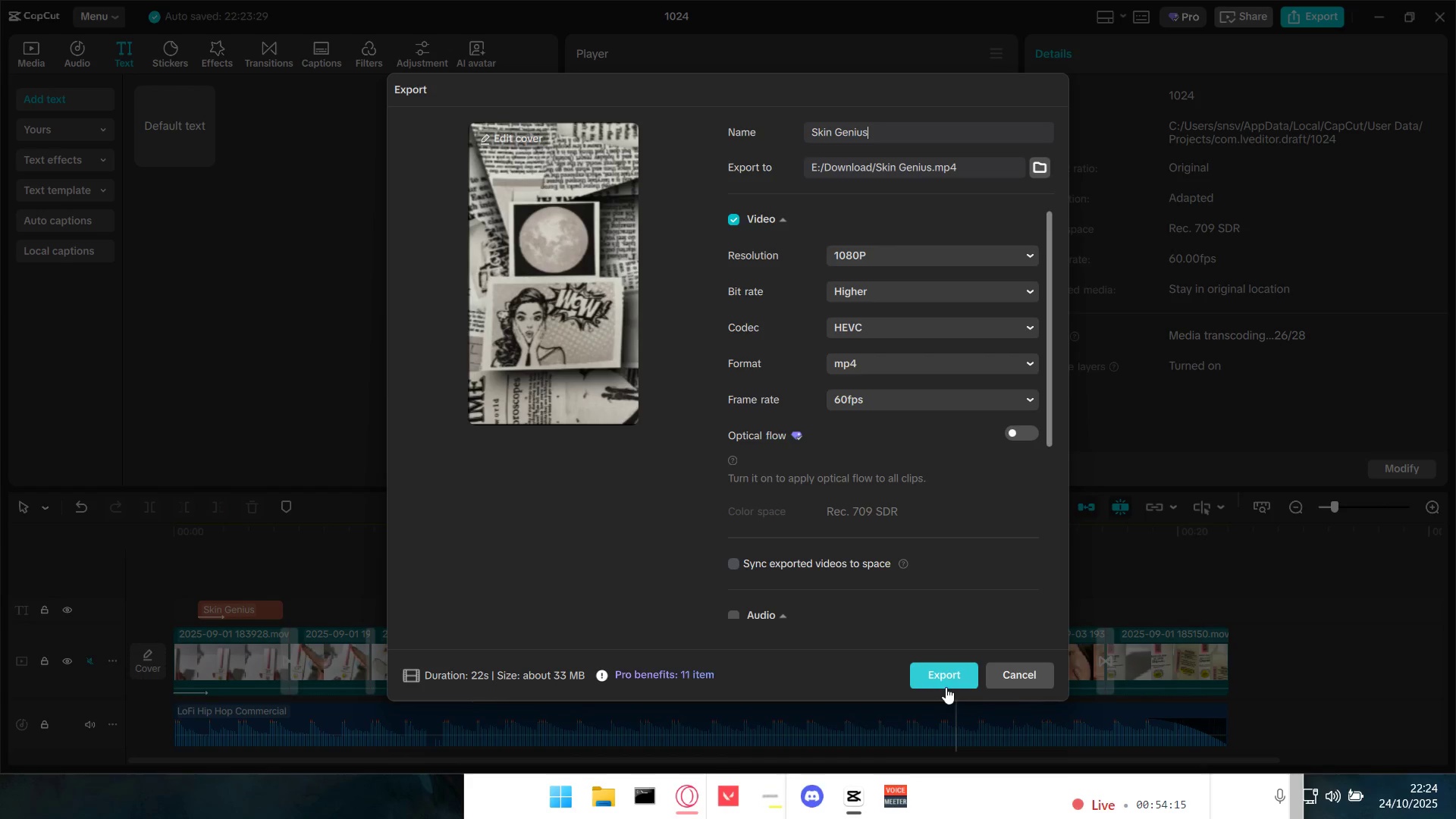 
left_click([944, 683])
 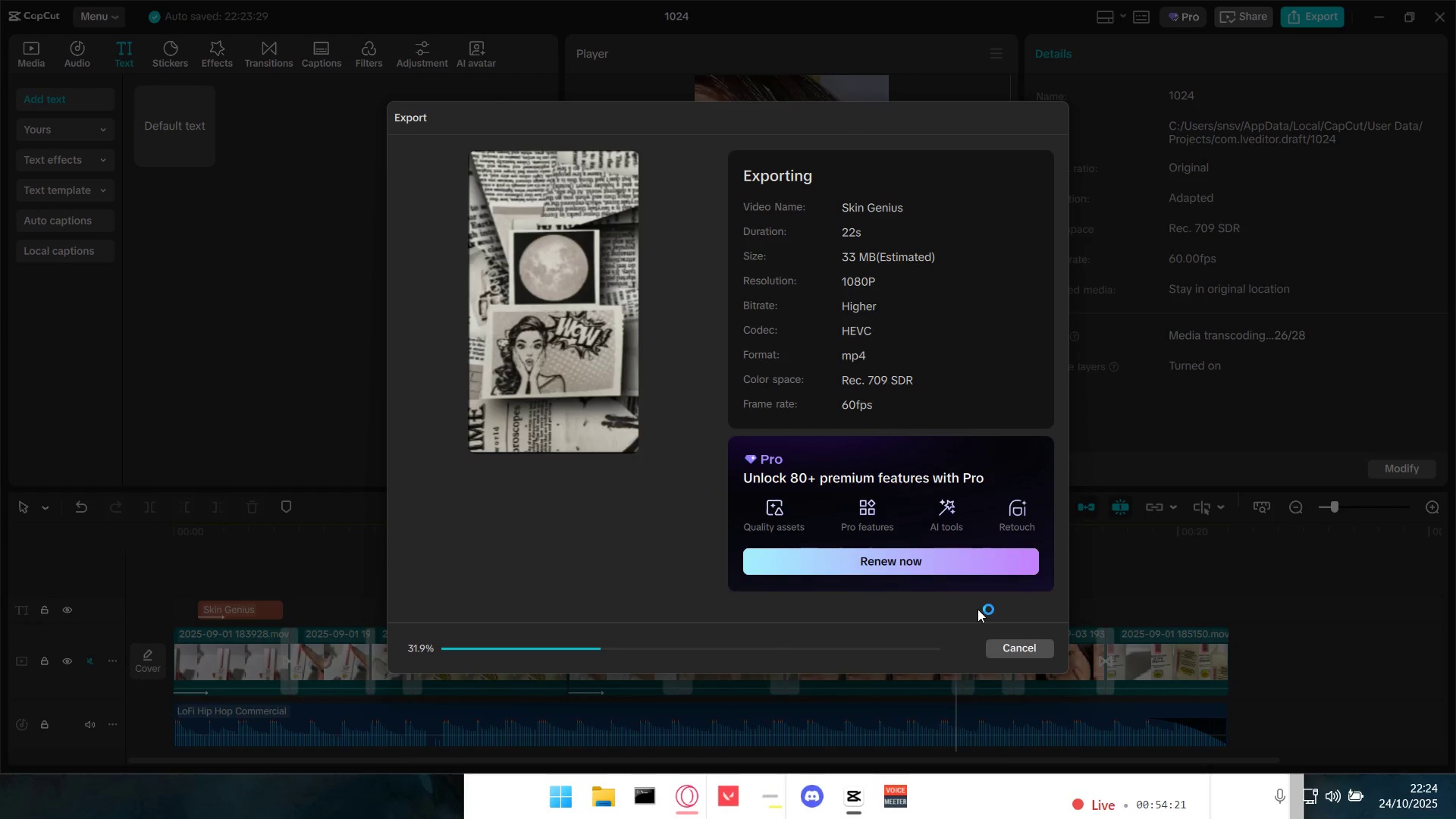 
wait(10.72)
 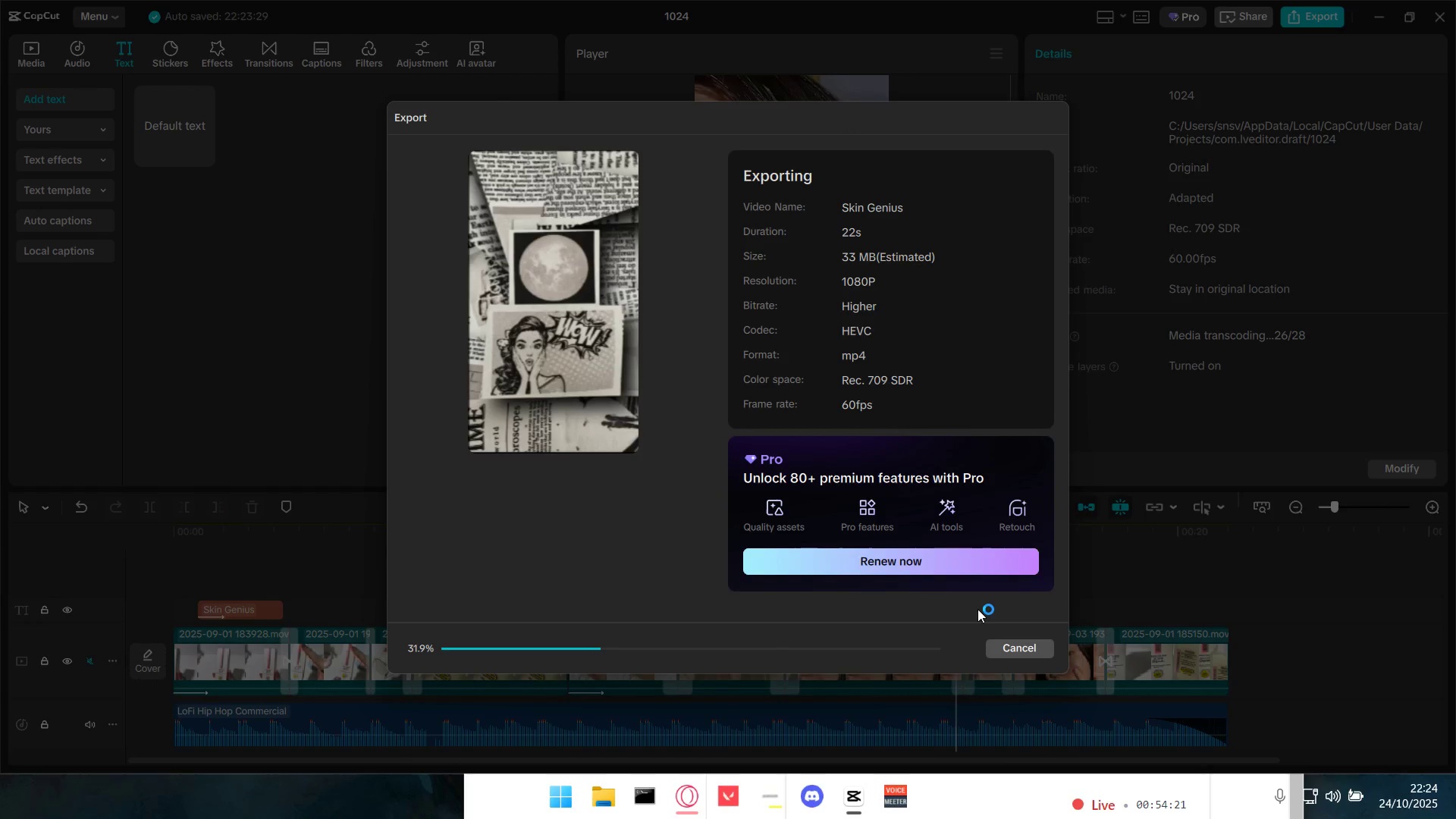 
left_click([604, 574])